 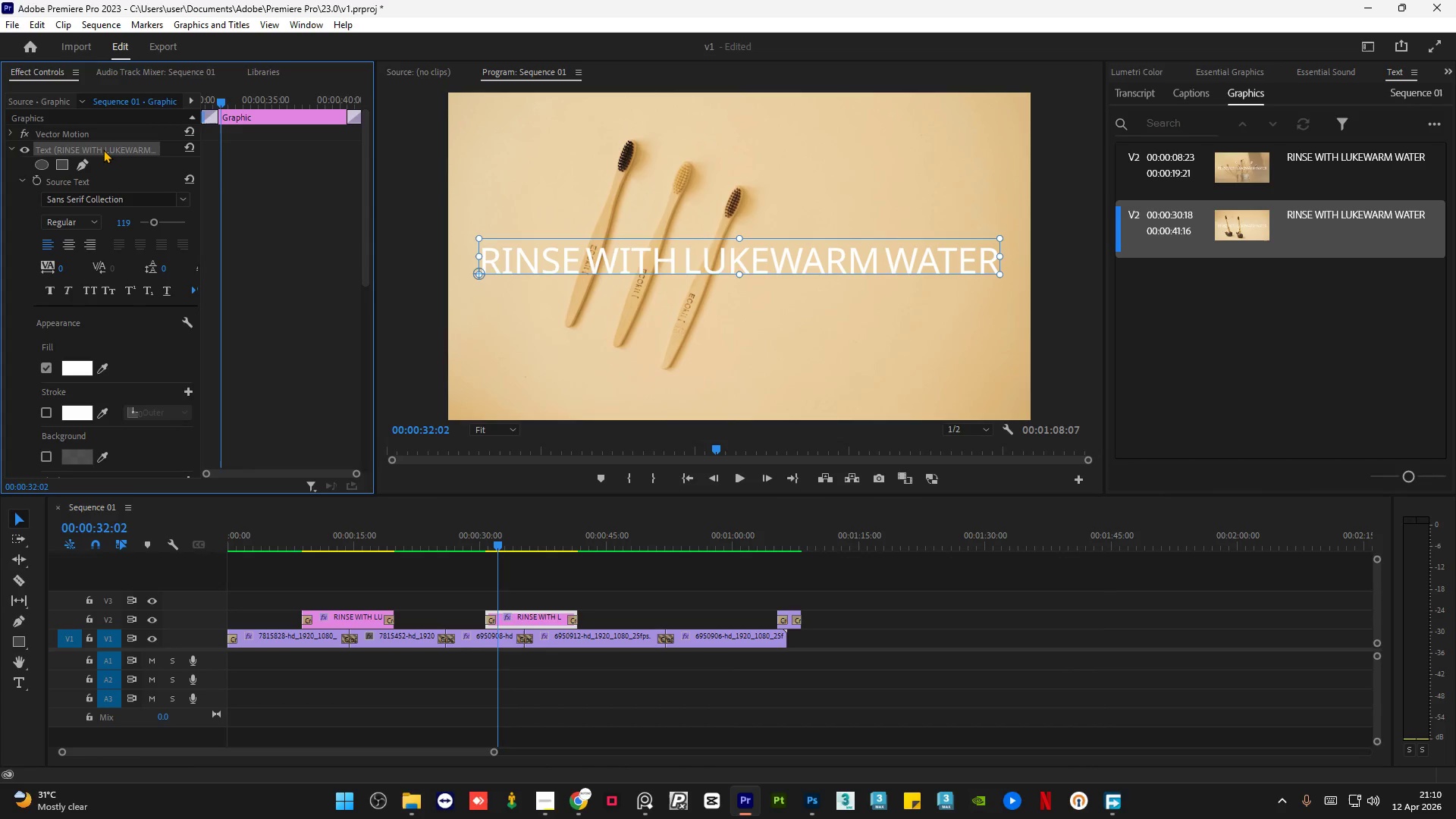 
key(B)
 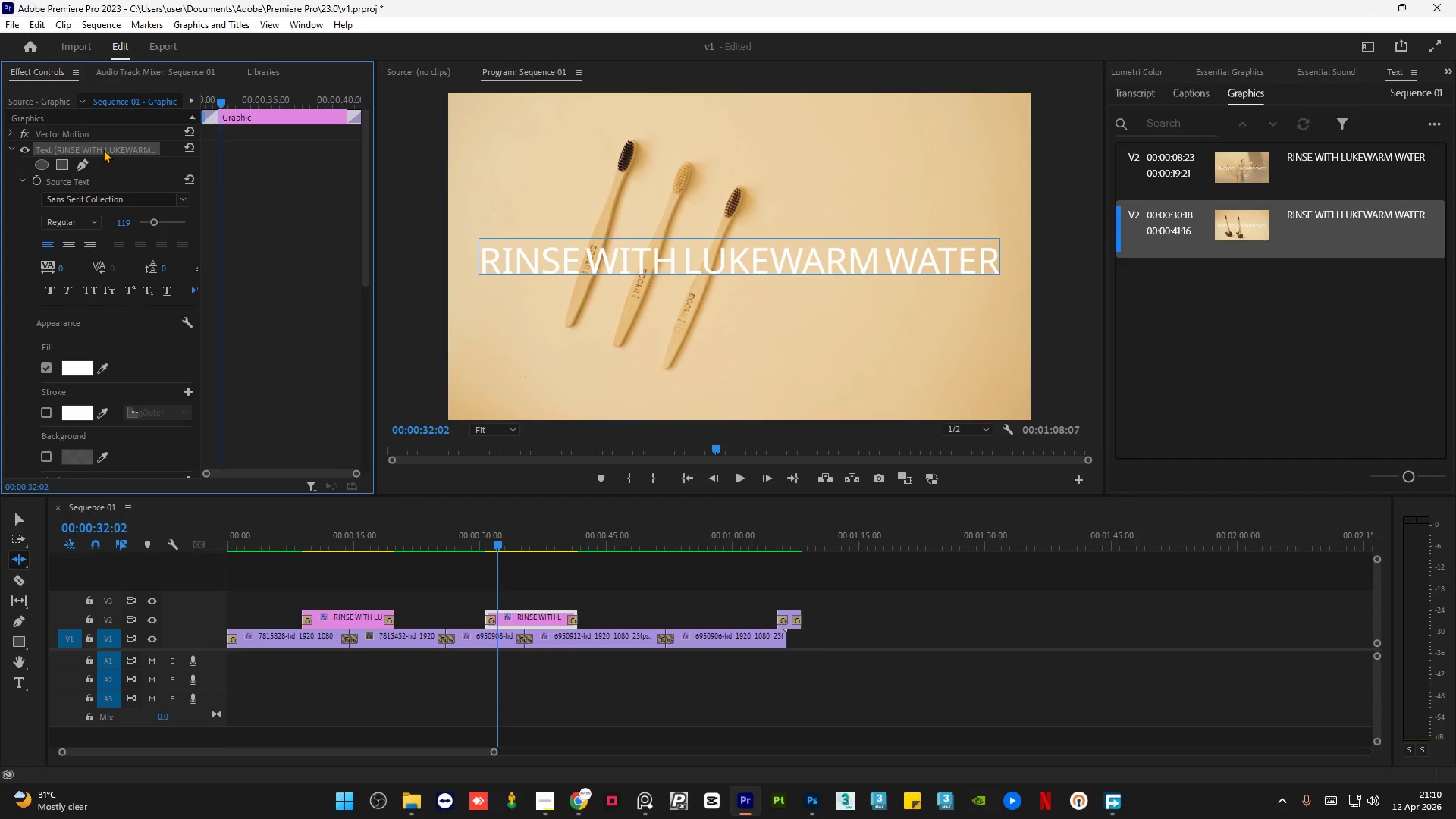 
double_click([103, 149])
 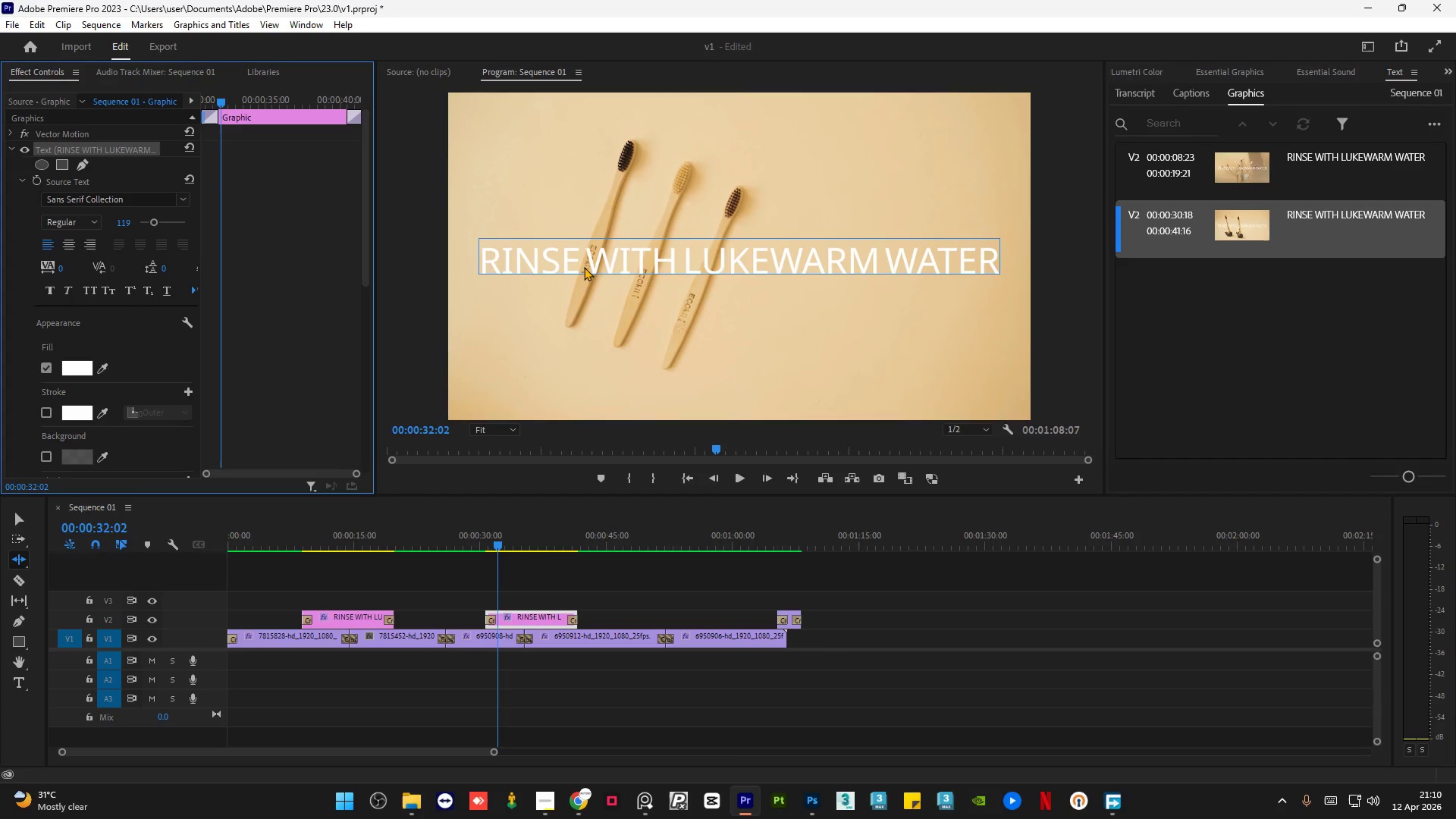 
left_click([601, 259])
 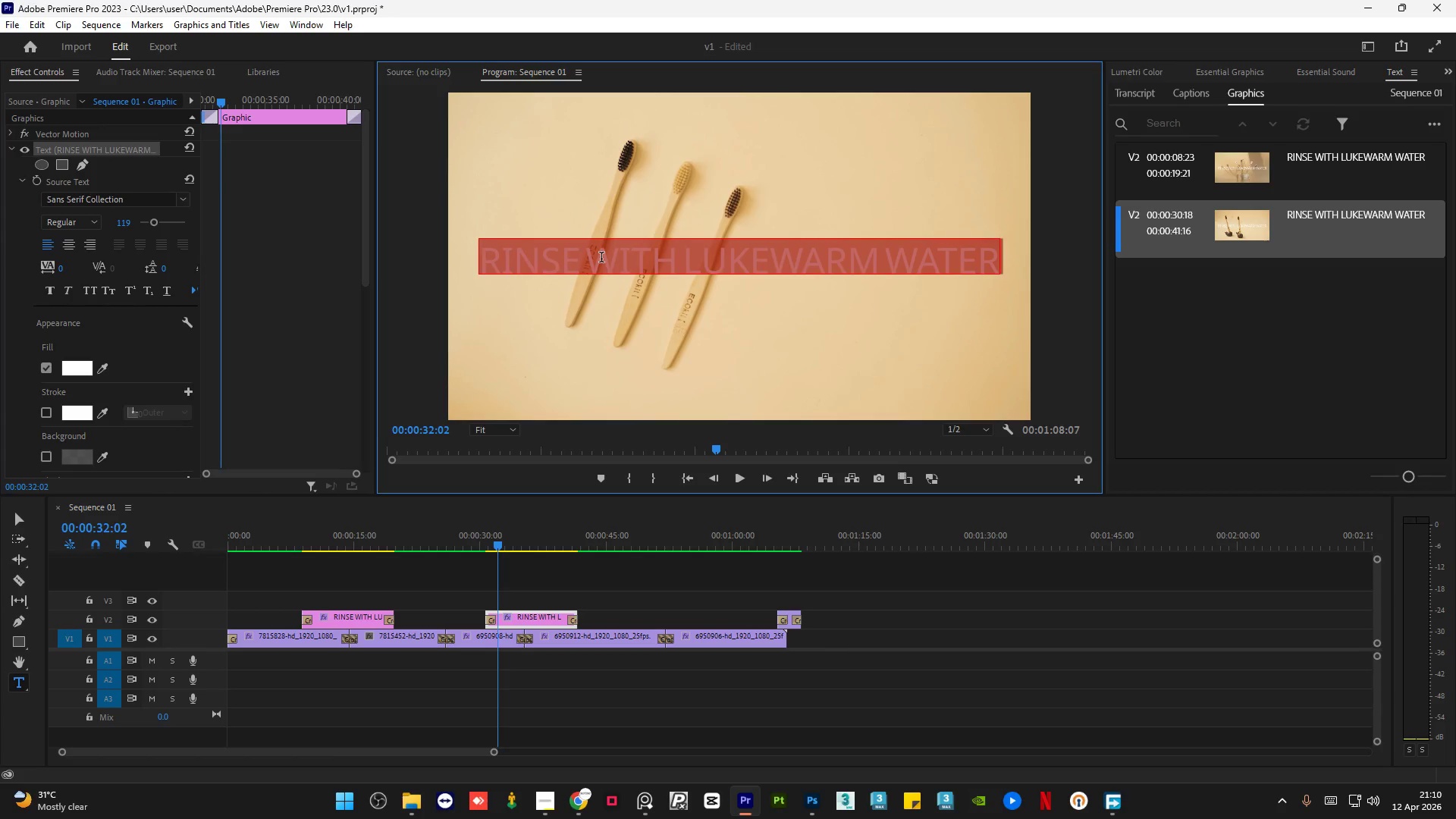 
type(BRUSH GENTLY WITH NON-ABRASIVE)
 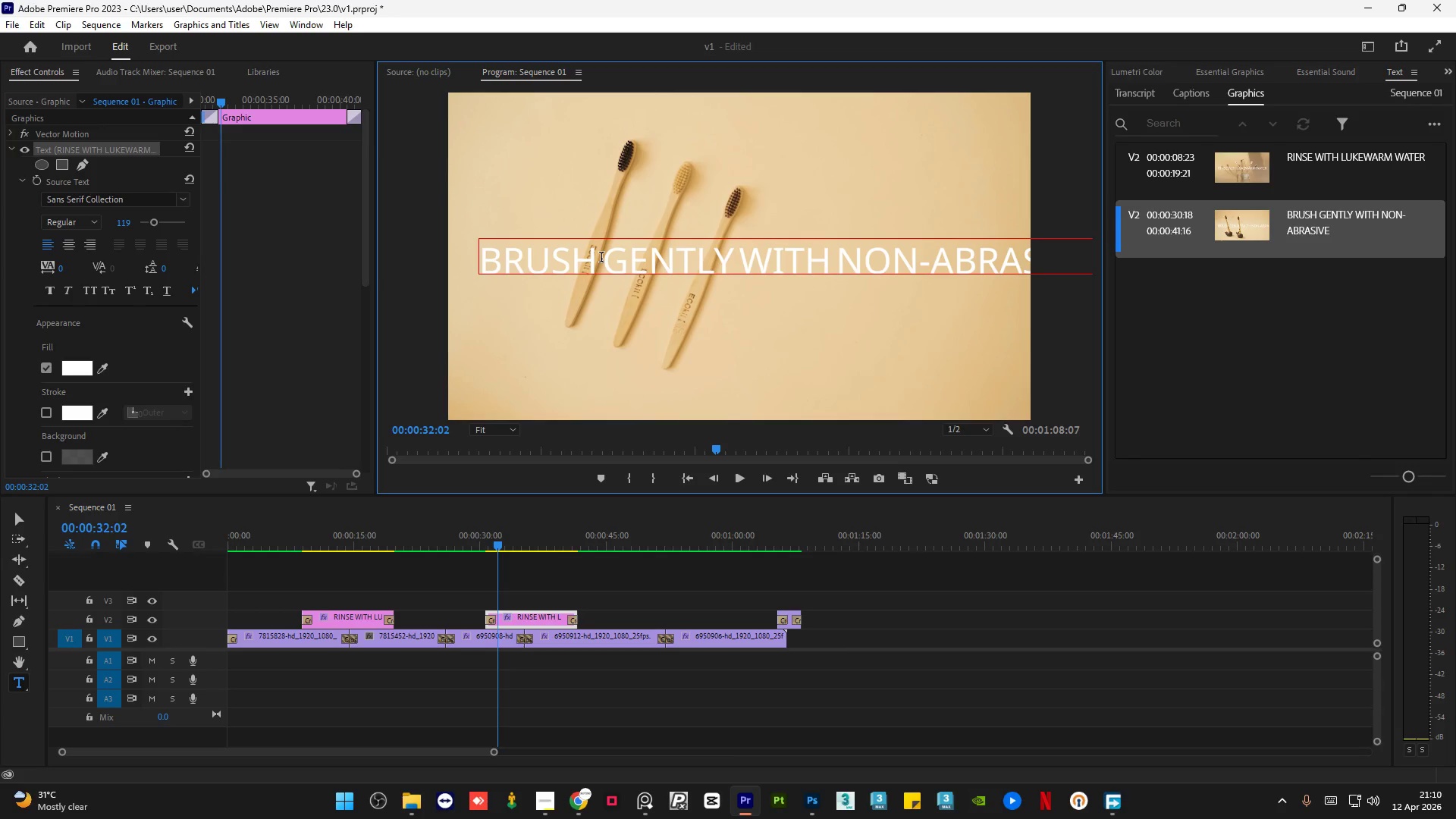 
key(Enter)
 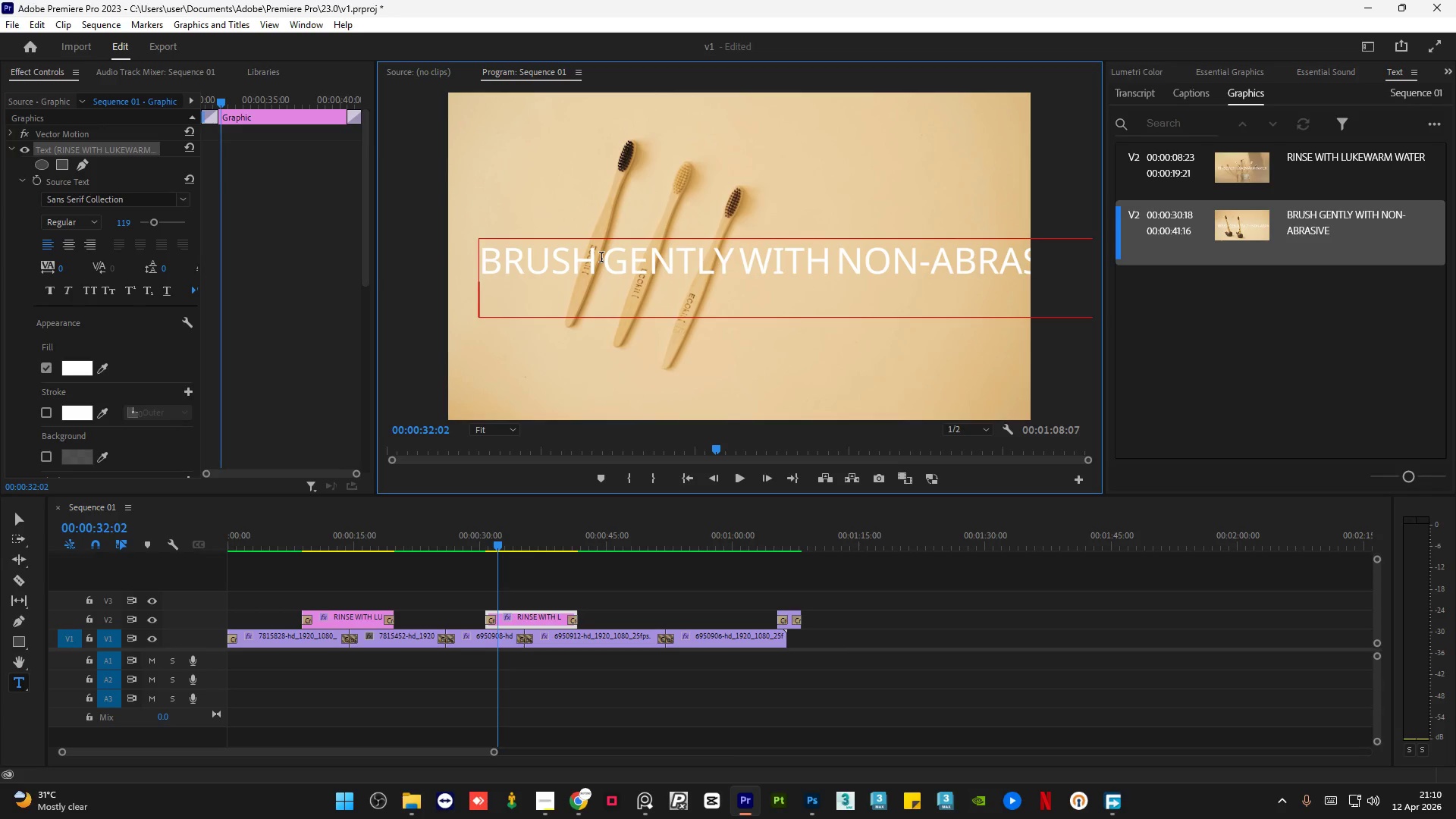 
type(SOAP)
 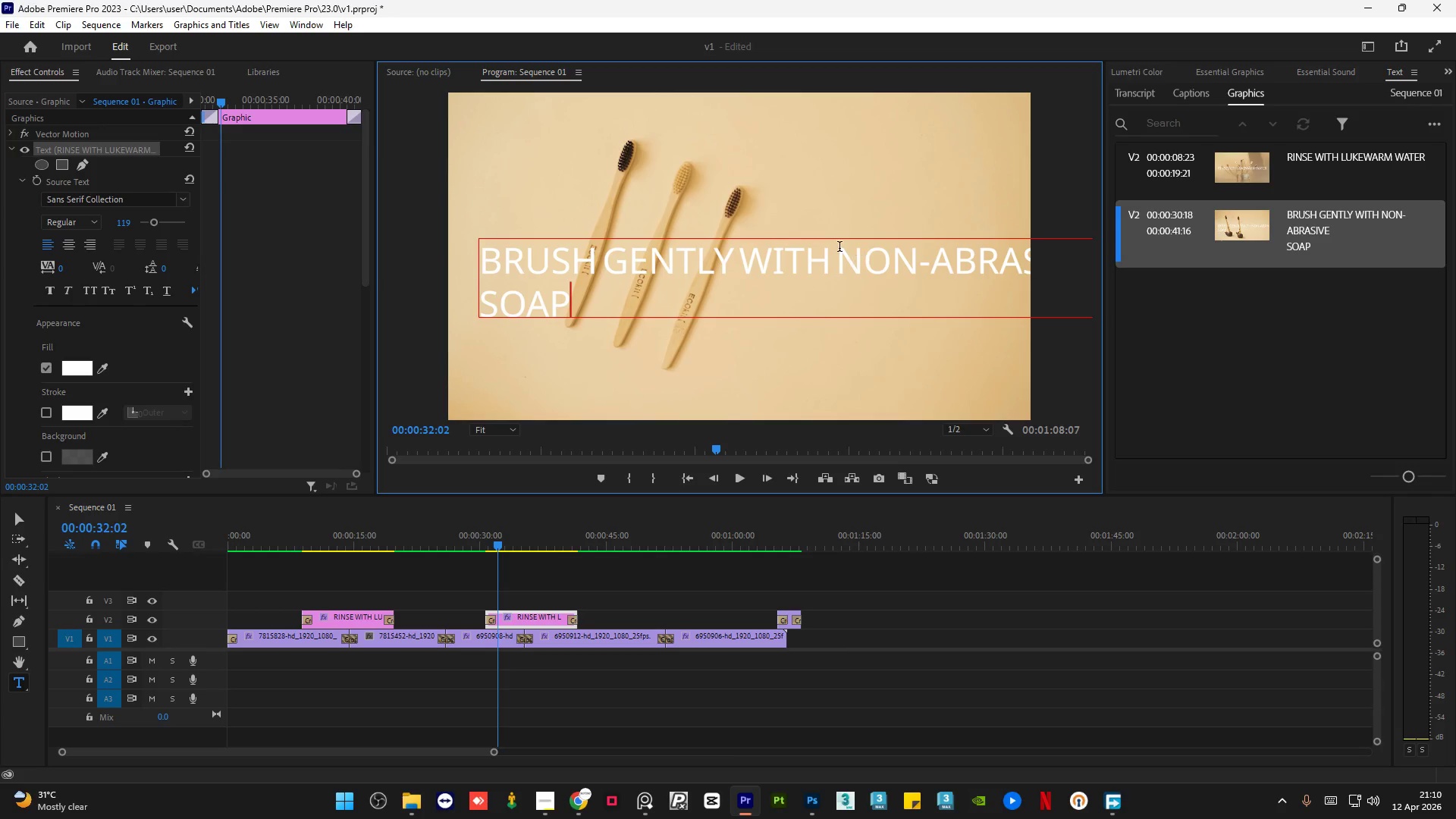 
left_click([837, 259])
 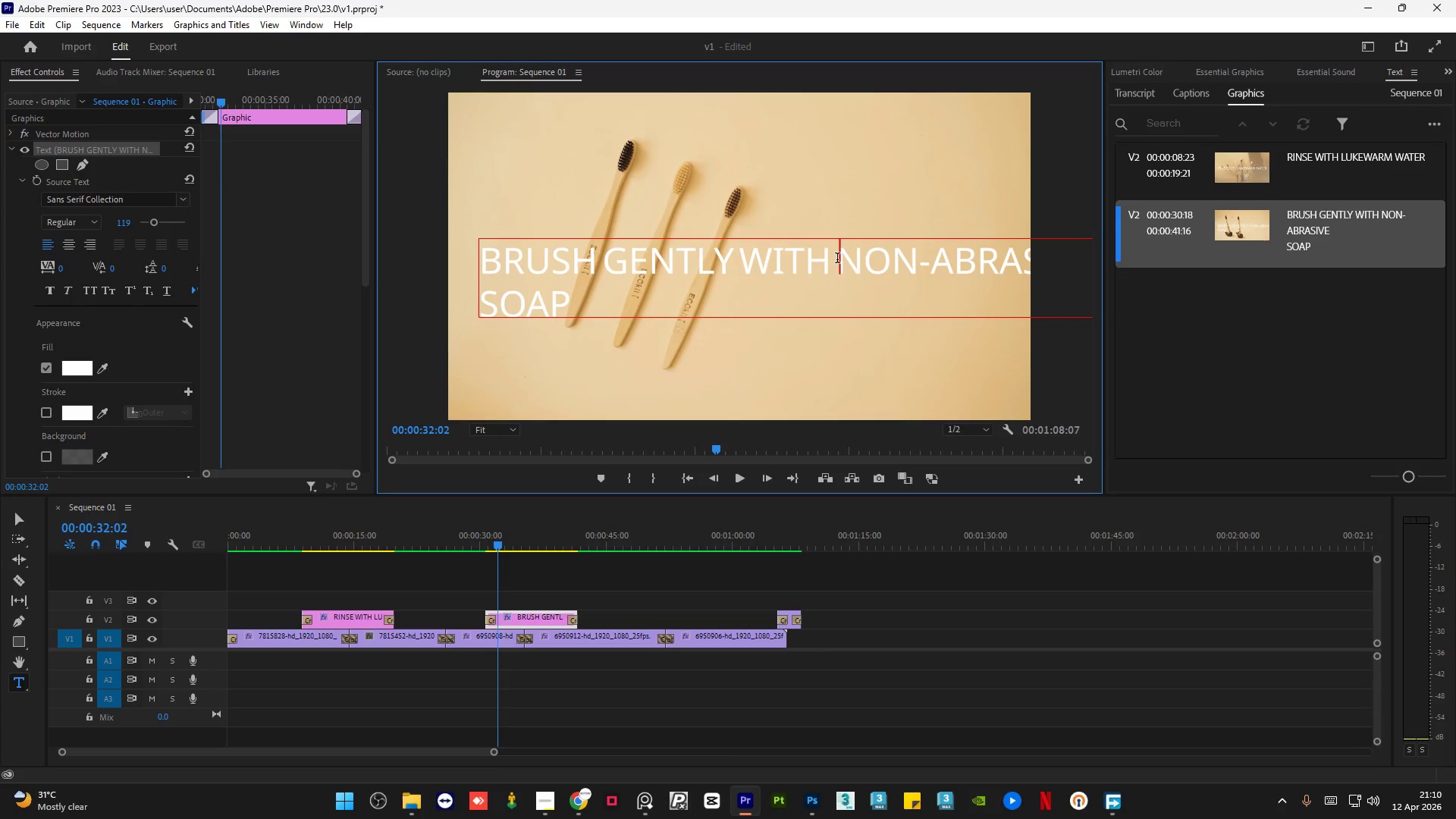 
key(Enter)
 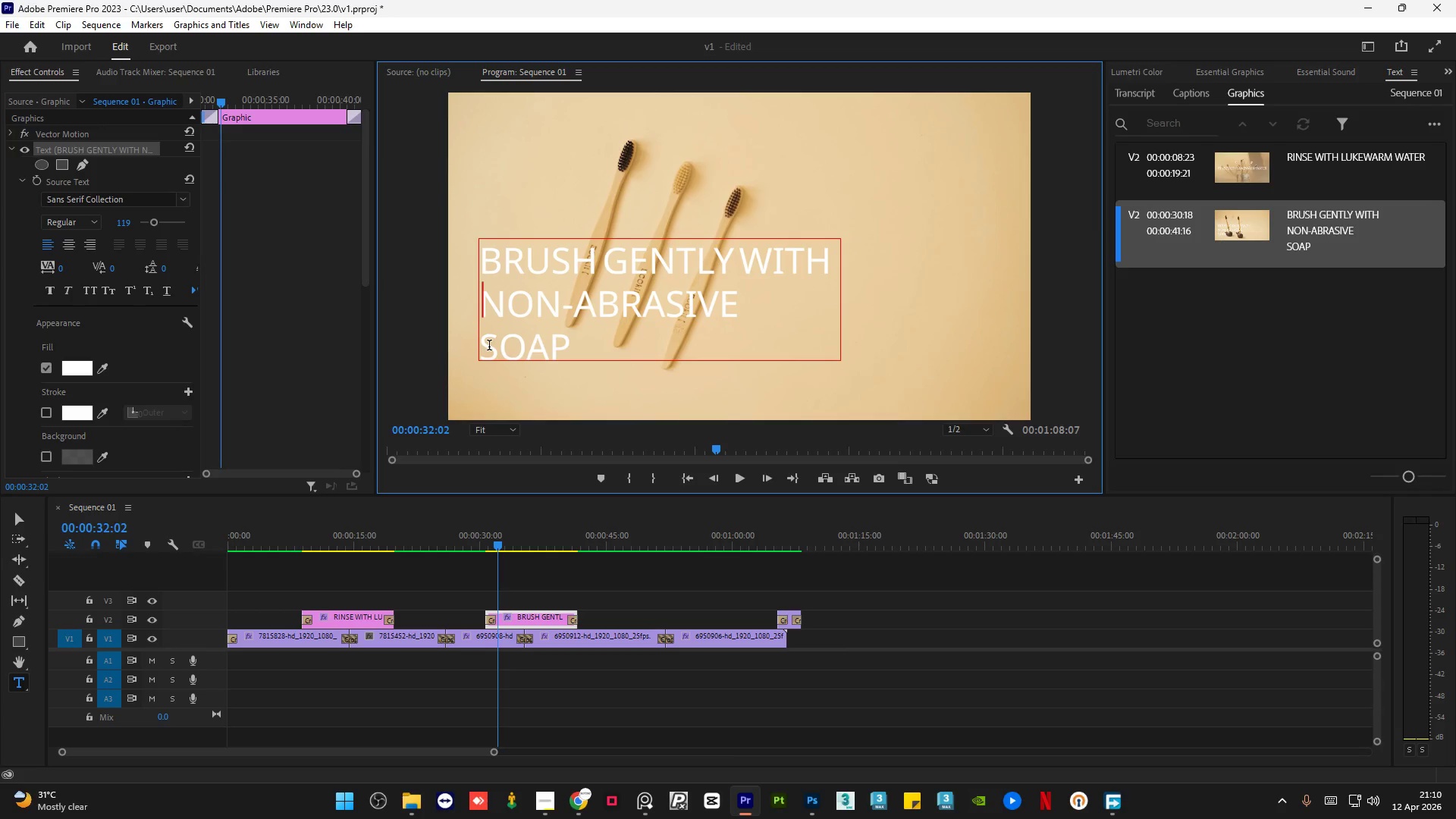 
left_click([485, 347])
 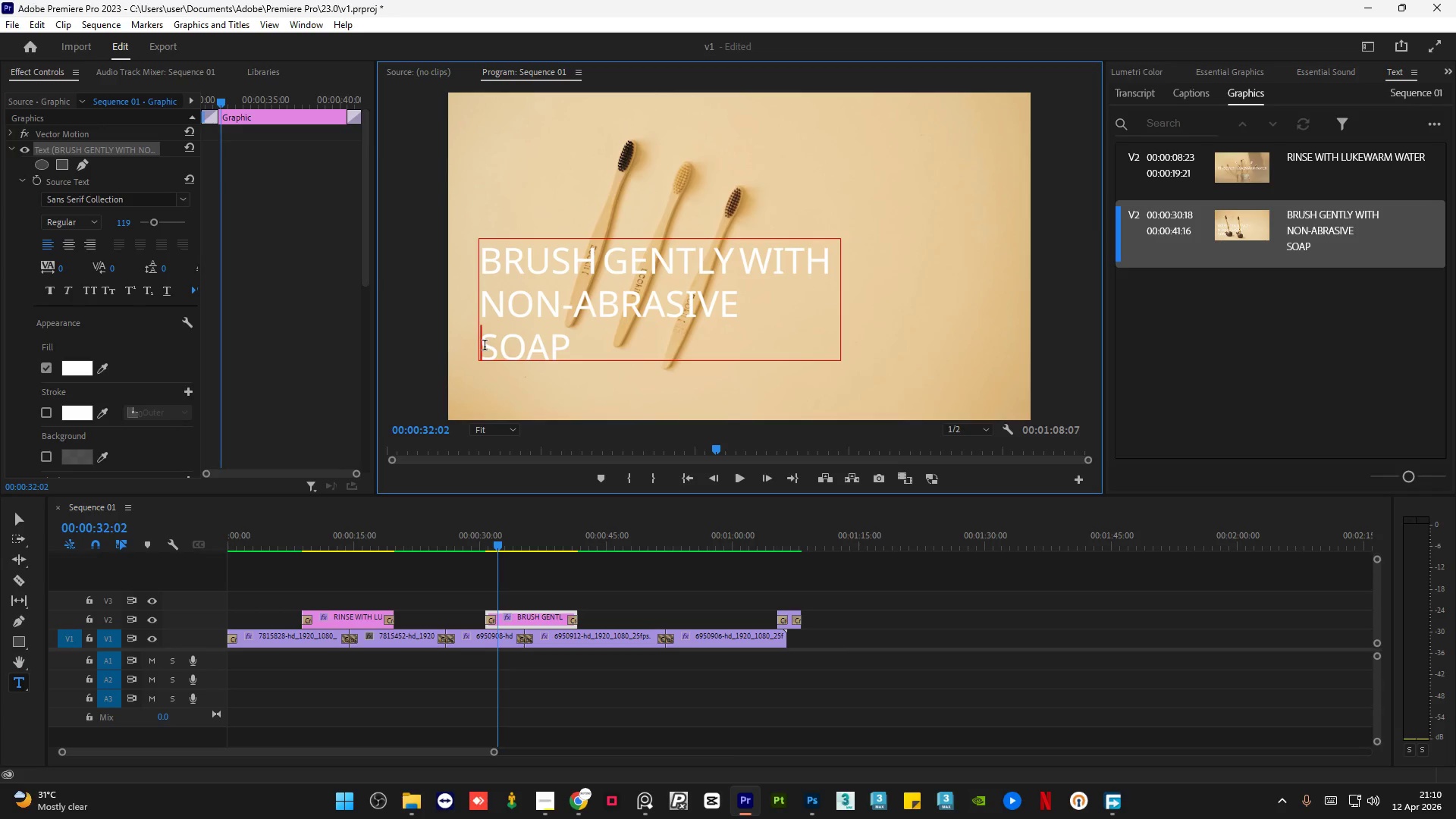 
key(Backspace)
 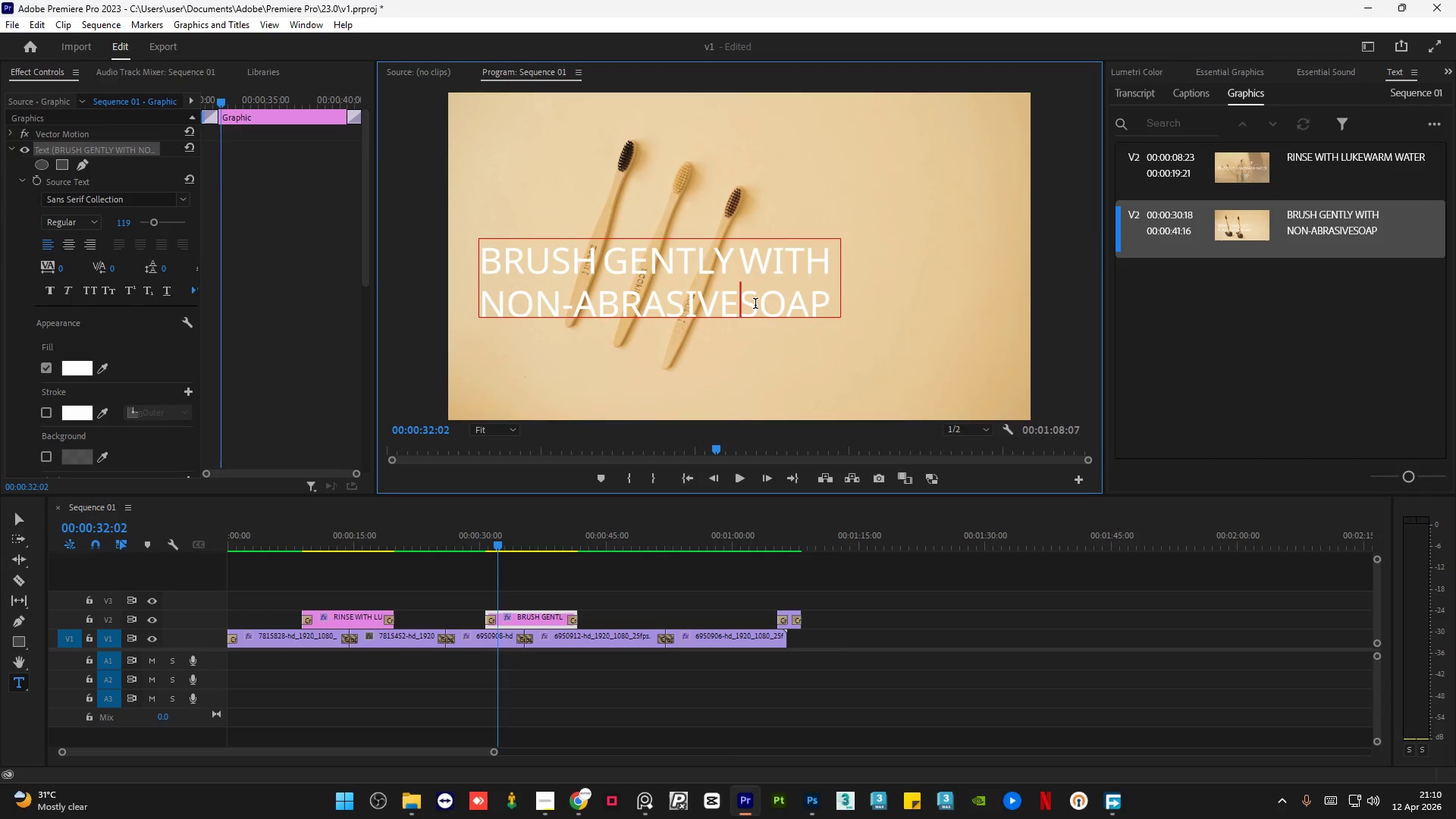 
key(Space)